 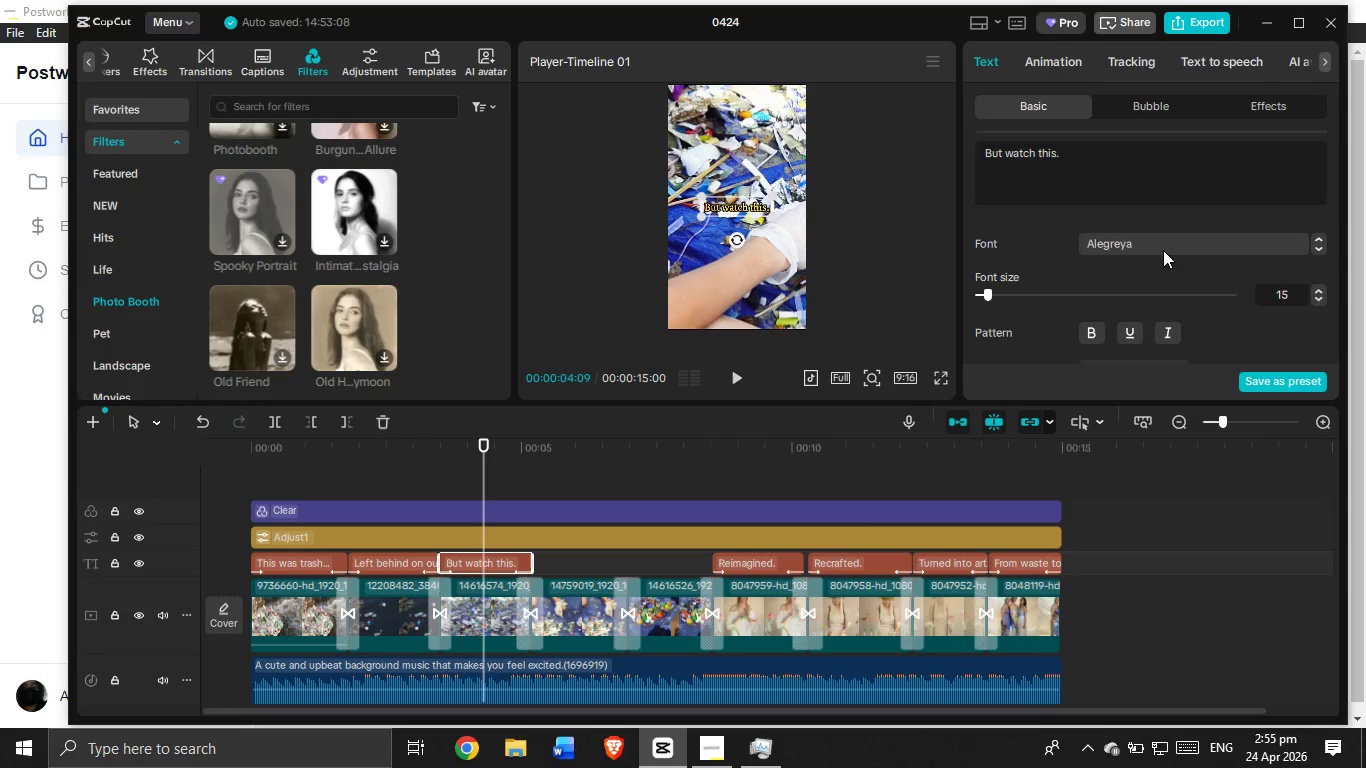 
left_click([1169, 238])
 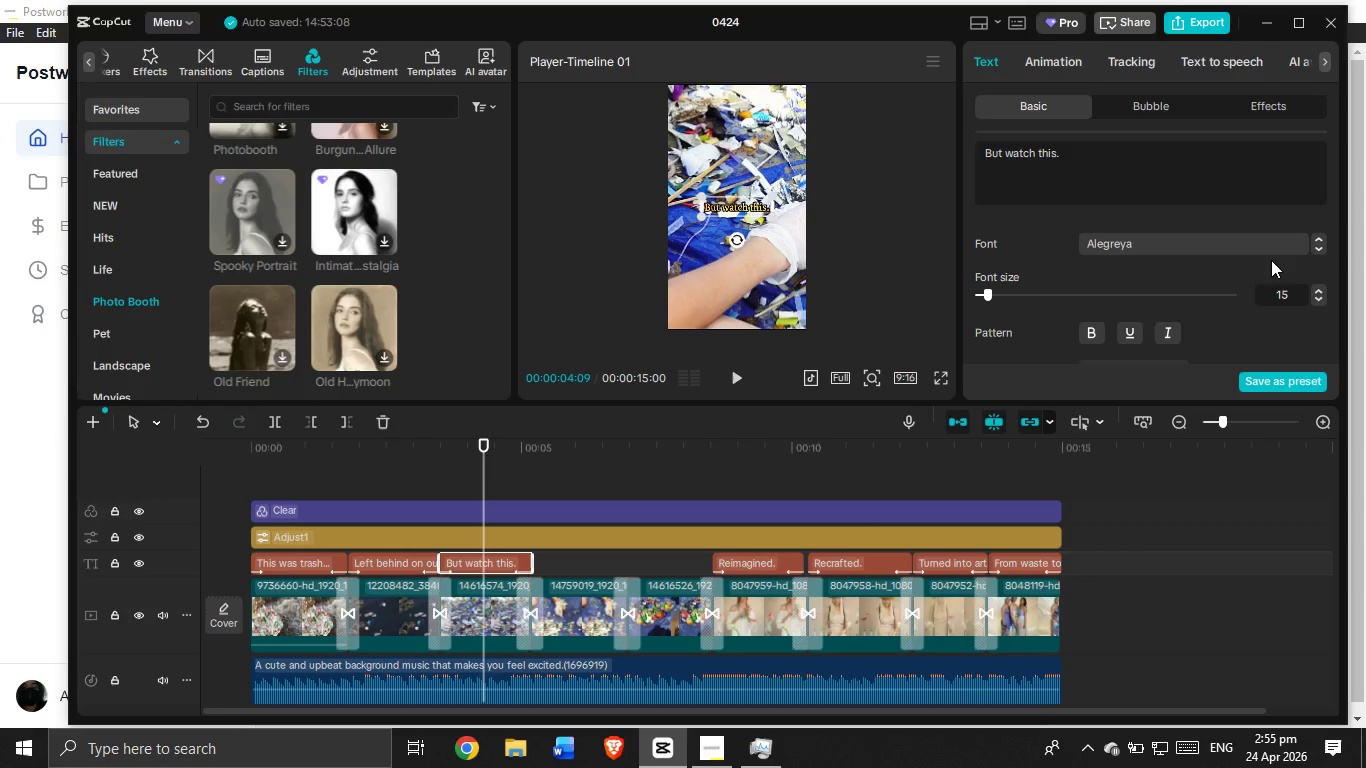 
left_click([1231, 247])
 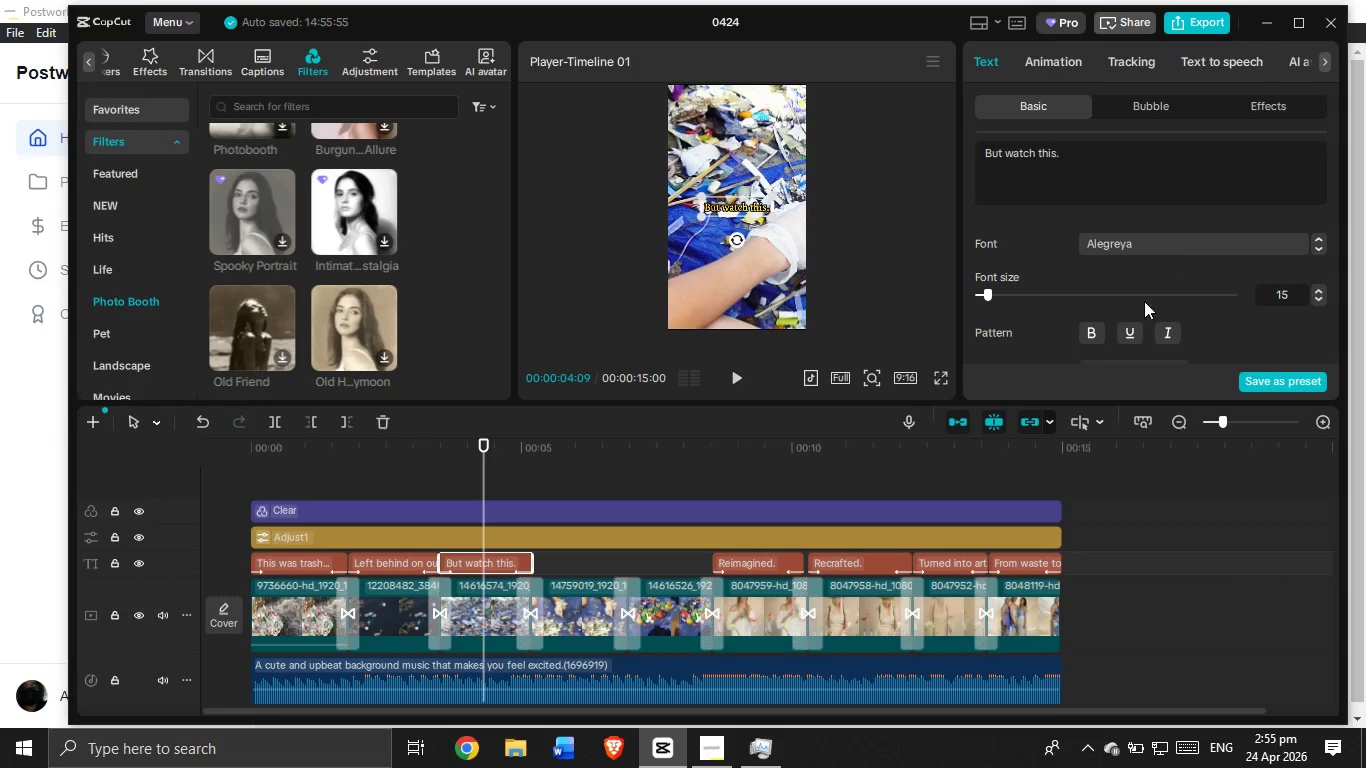 
mouse_move([1146, 227])
 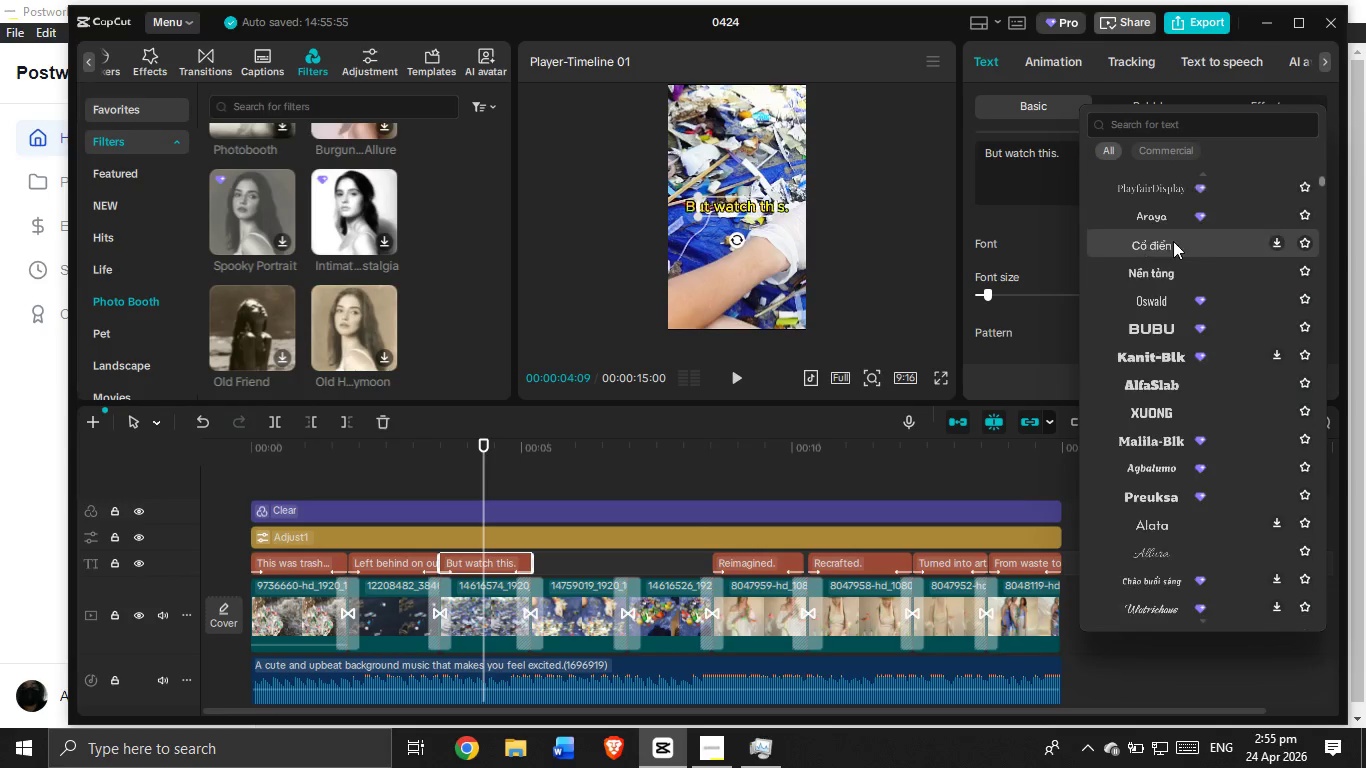 
scroll: coordinate [1231, 333], scroll_direction: down, amount: 13.0
 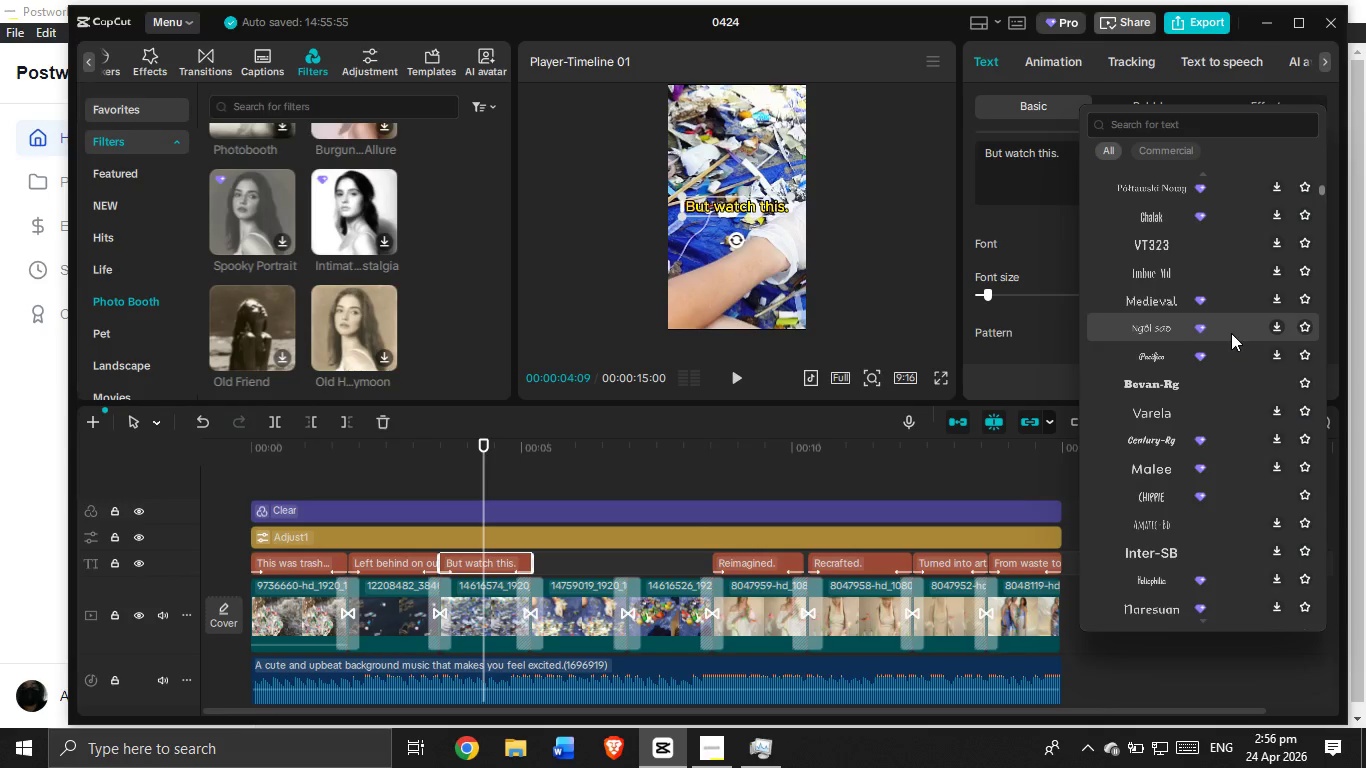 
scroll: coordinate [1231, 333], scroll_direction: down, amount: 5.0
 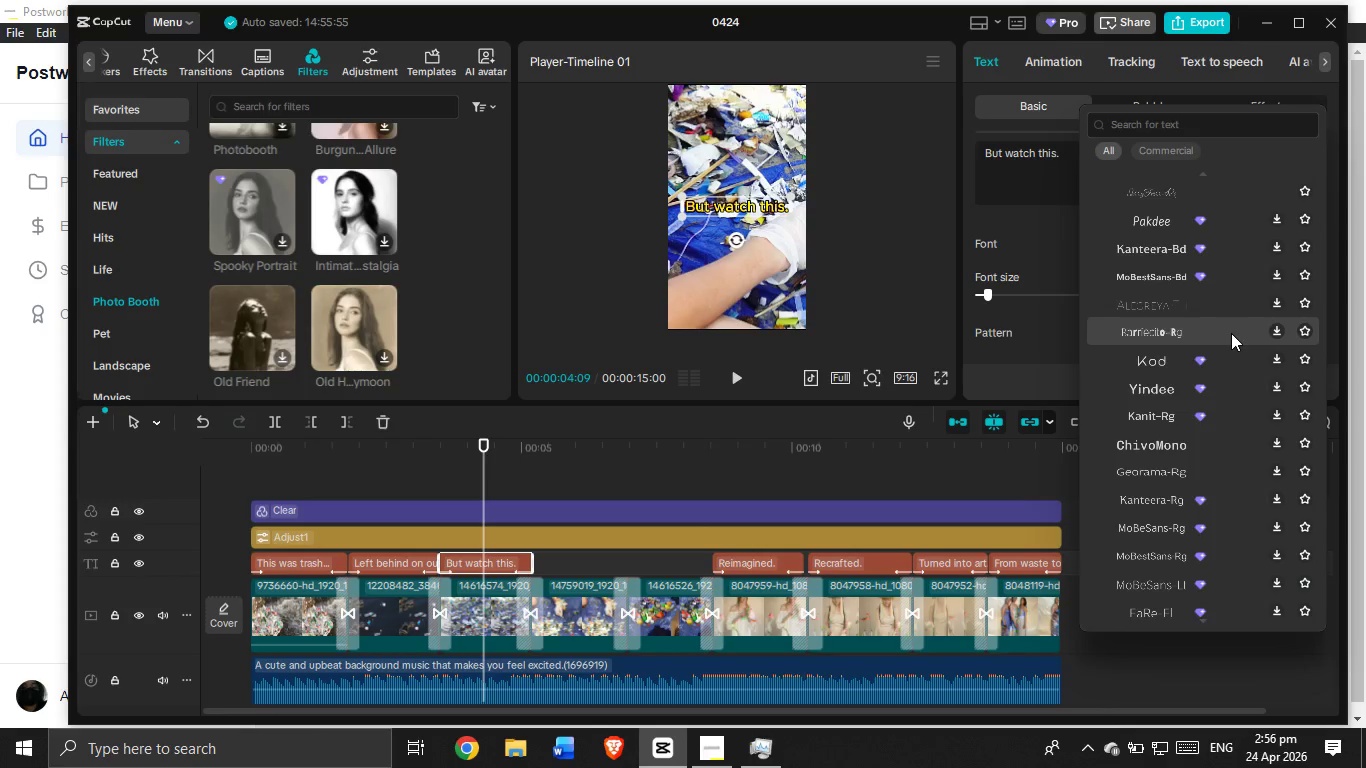 
wait(5.18)
 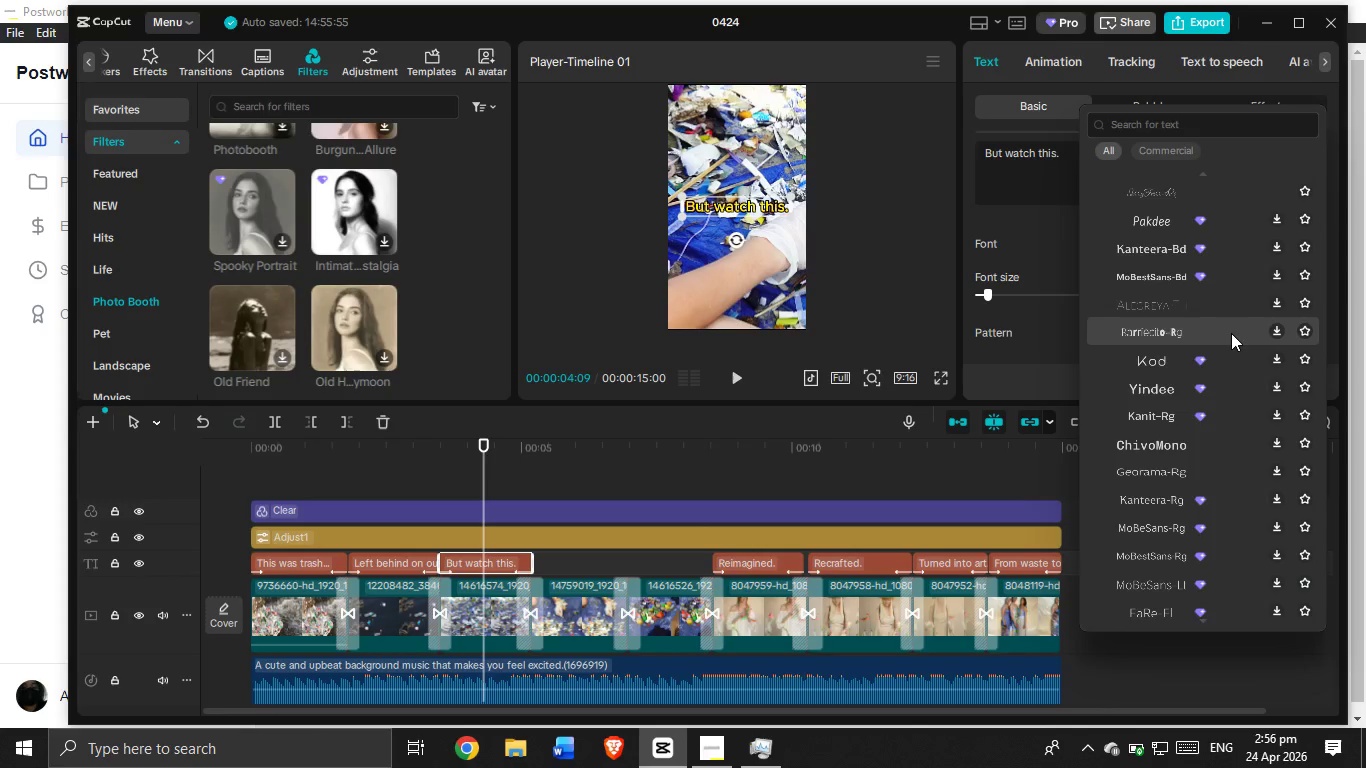 
scroll: coordinate [1231, 333], scroll_direction: down, amount: 7.0
 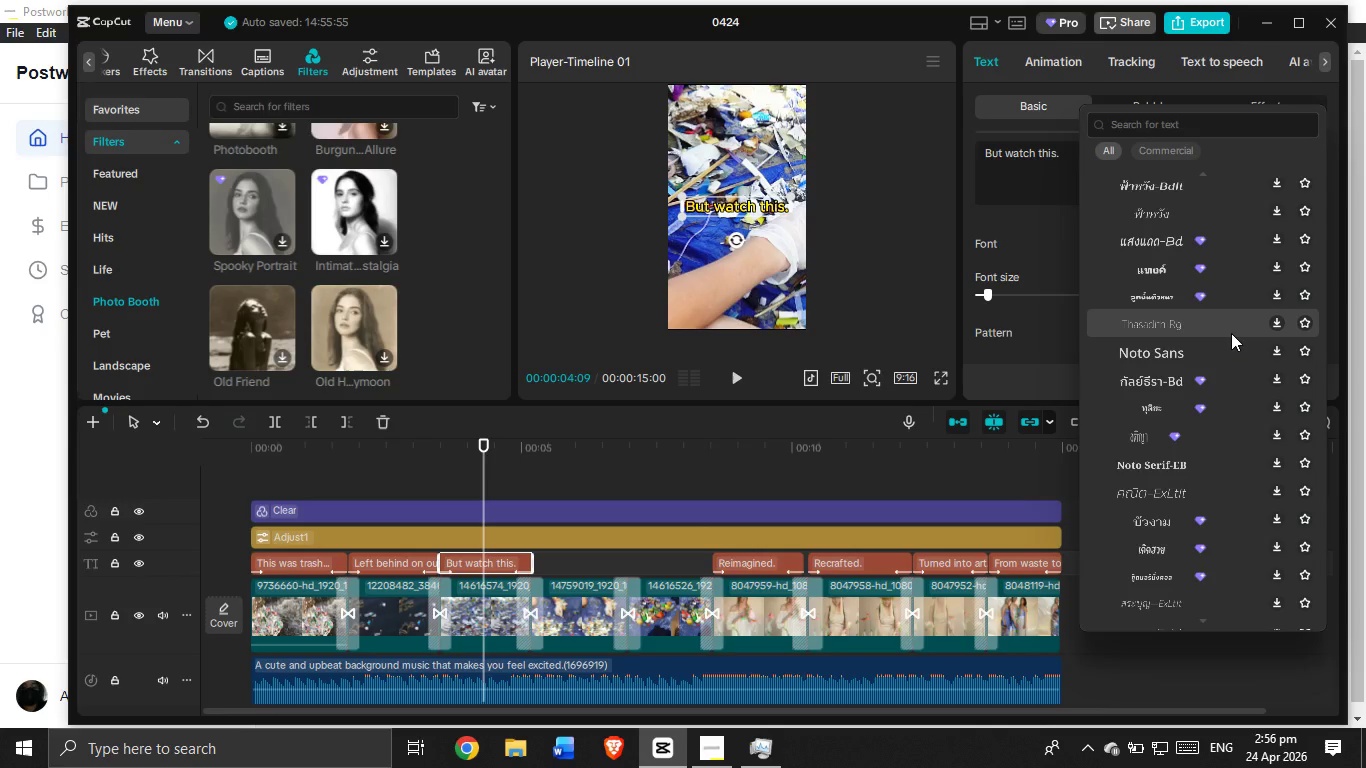 
scroll: coordinate [1231, 333], scroll_direction: down, amount: 6.0
 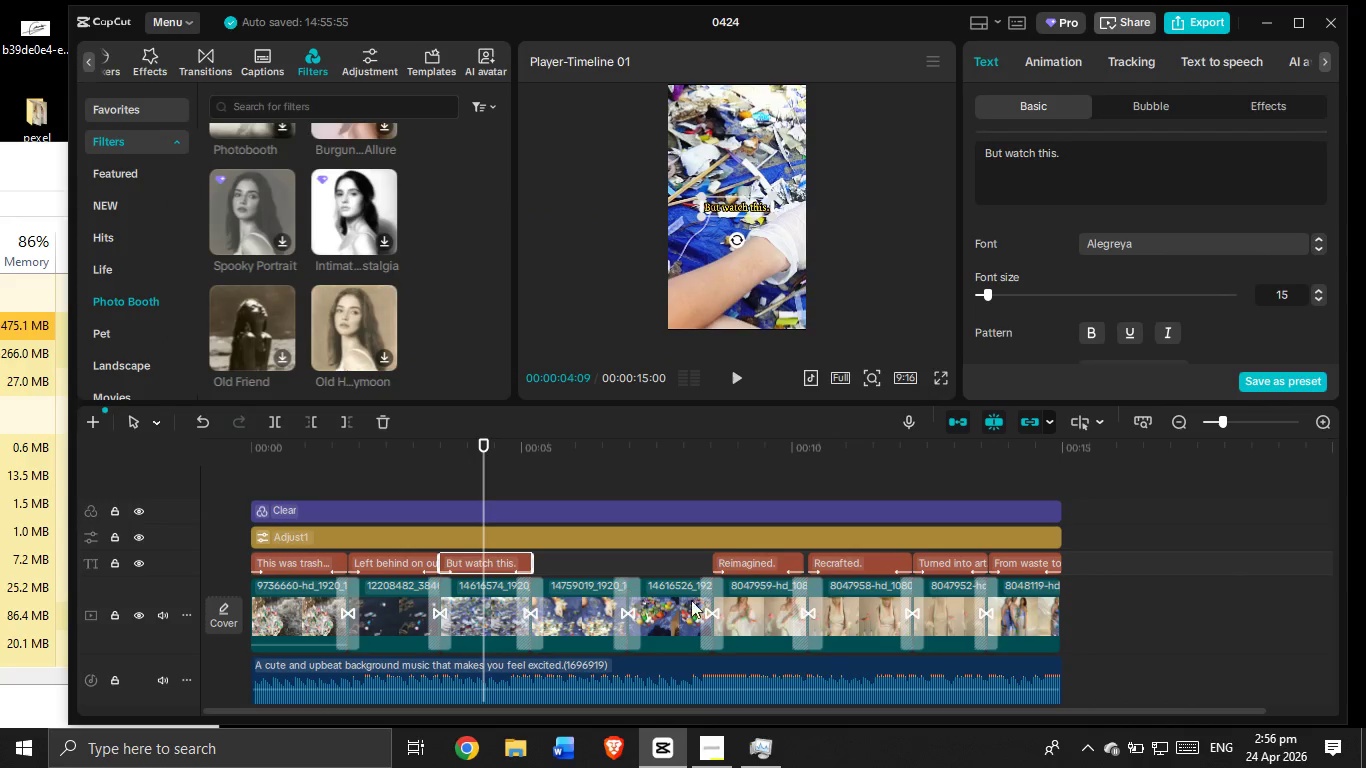 
wait(5.8)
 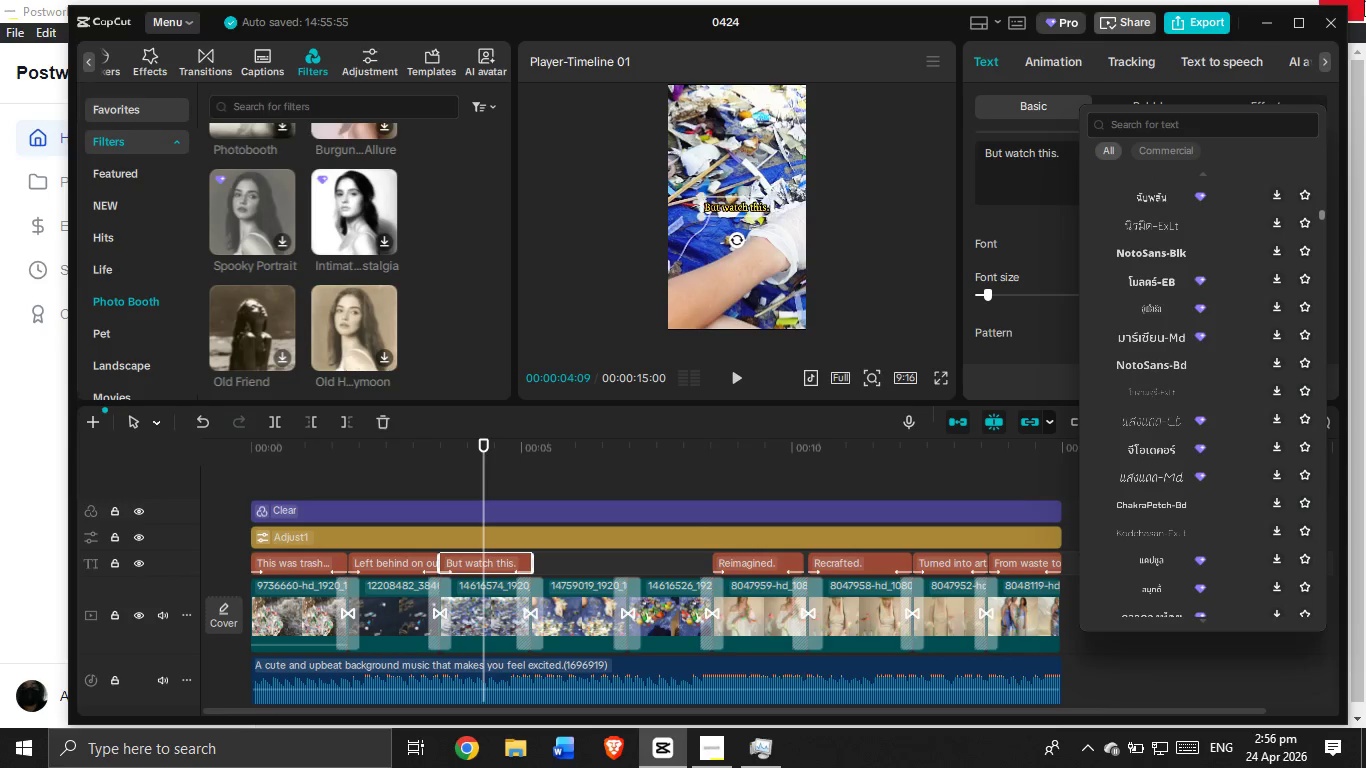 
scroll: coordinate [862, 618], scroll_direction: down, amount: 6.0
 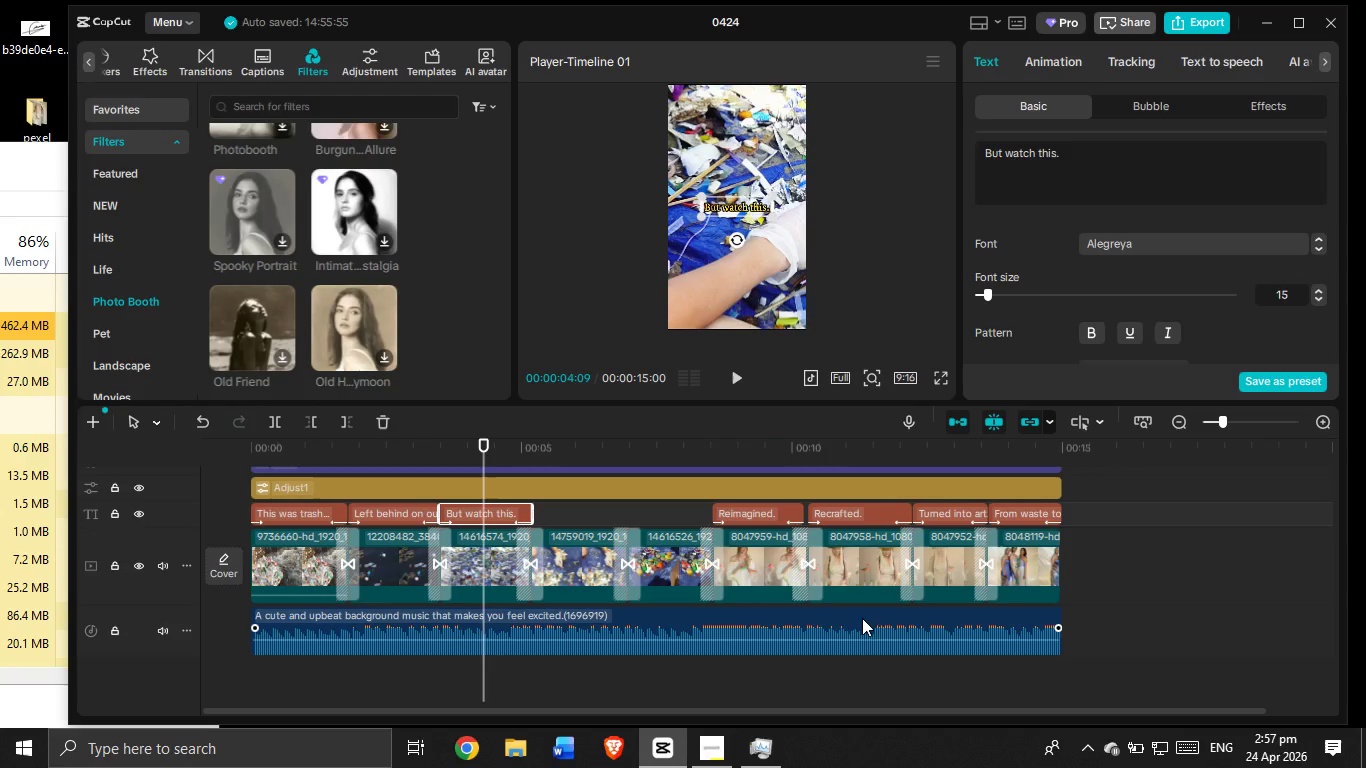 
scroll: coordinate [862, 618], scroll_direction: down, amount: 8.0
 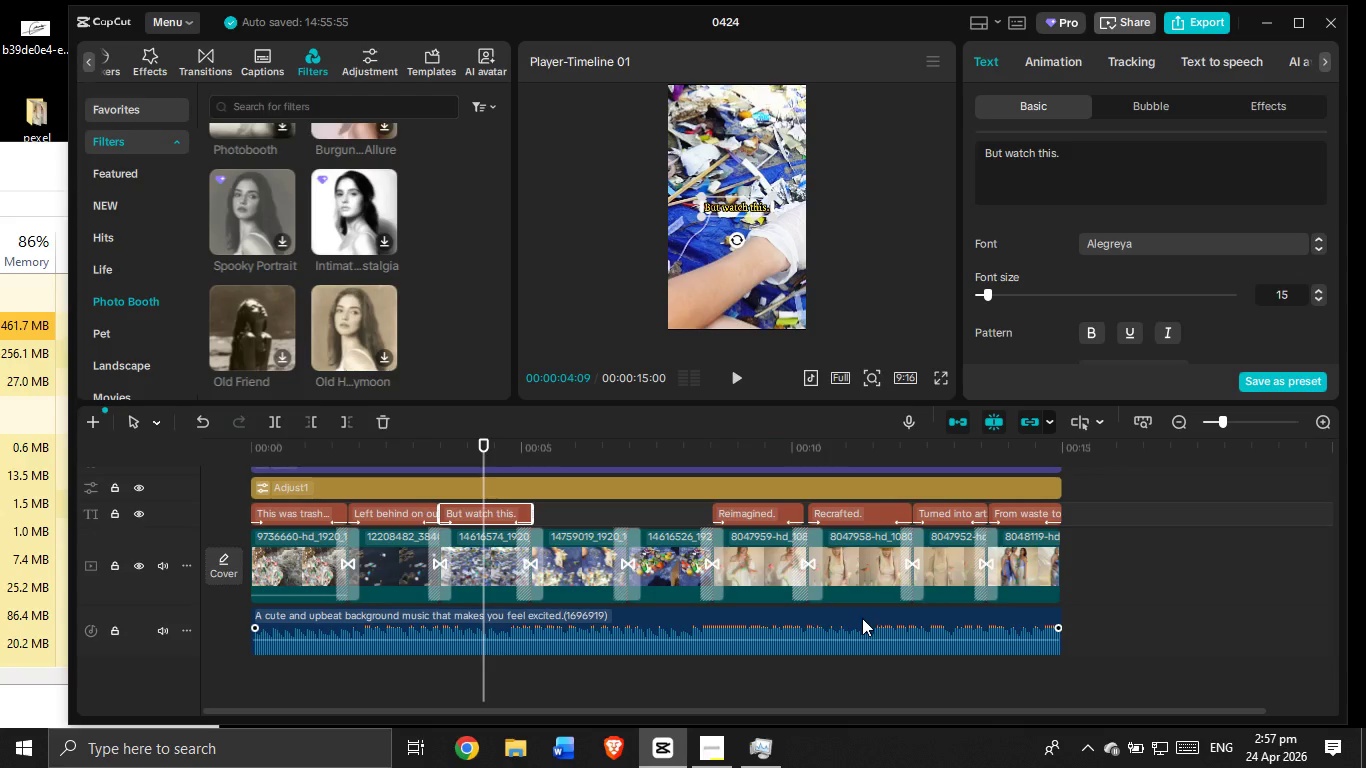 
scroll: coordinate [862, 618], scroll_direction: down, amount: 7.0
 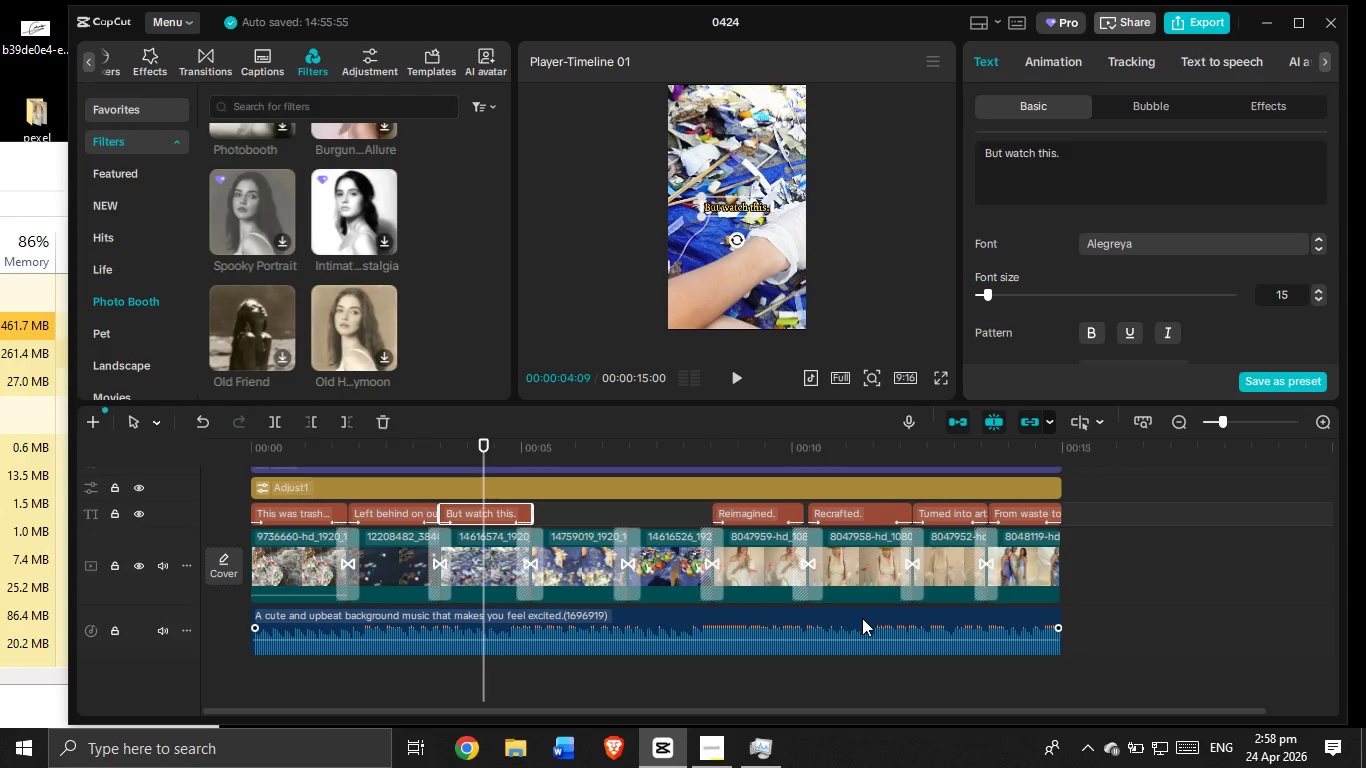 
wait(5.5)
 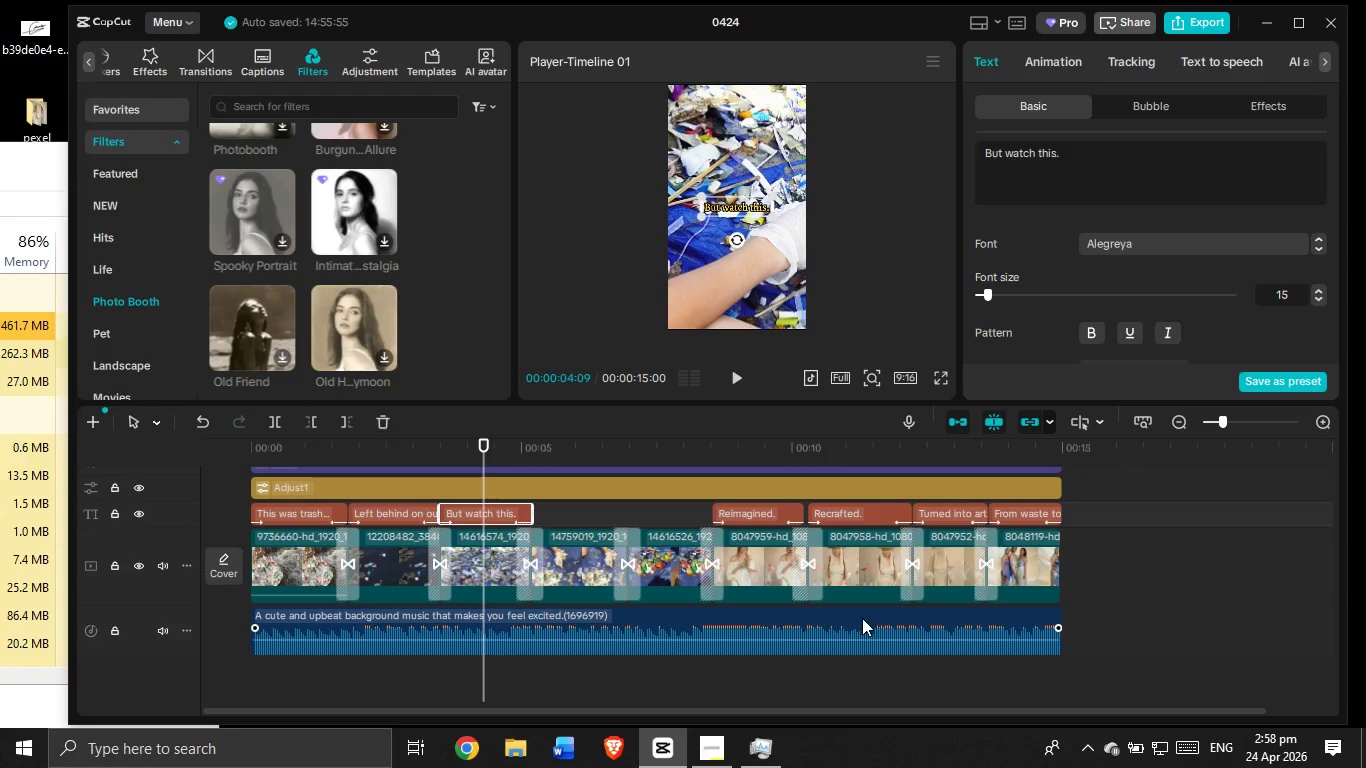 
scroll: coordinate [862, 618], scroll_direction: down, amount: 9.0
 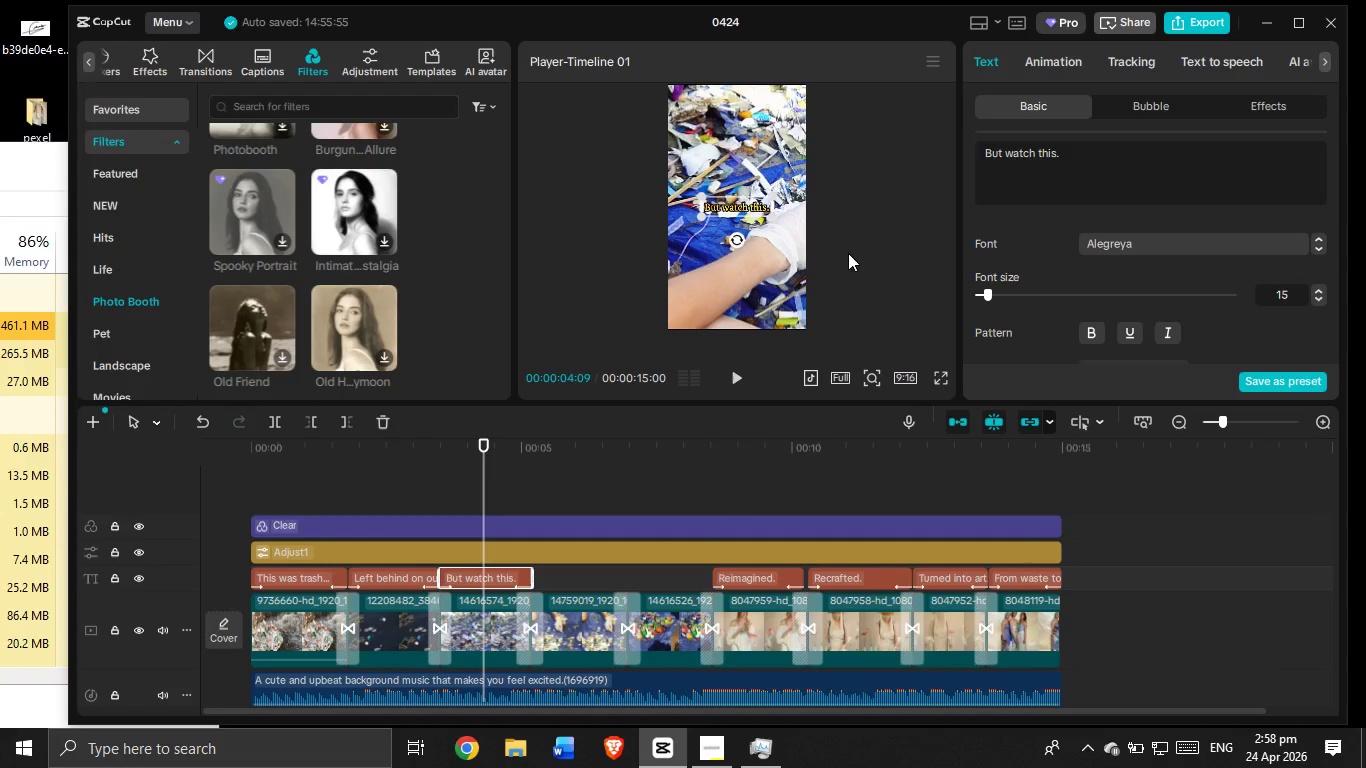 
left_click([1138, 240])
 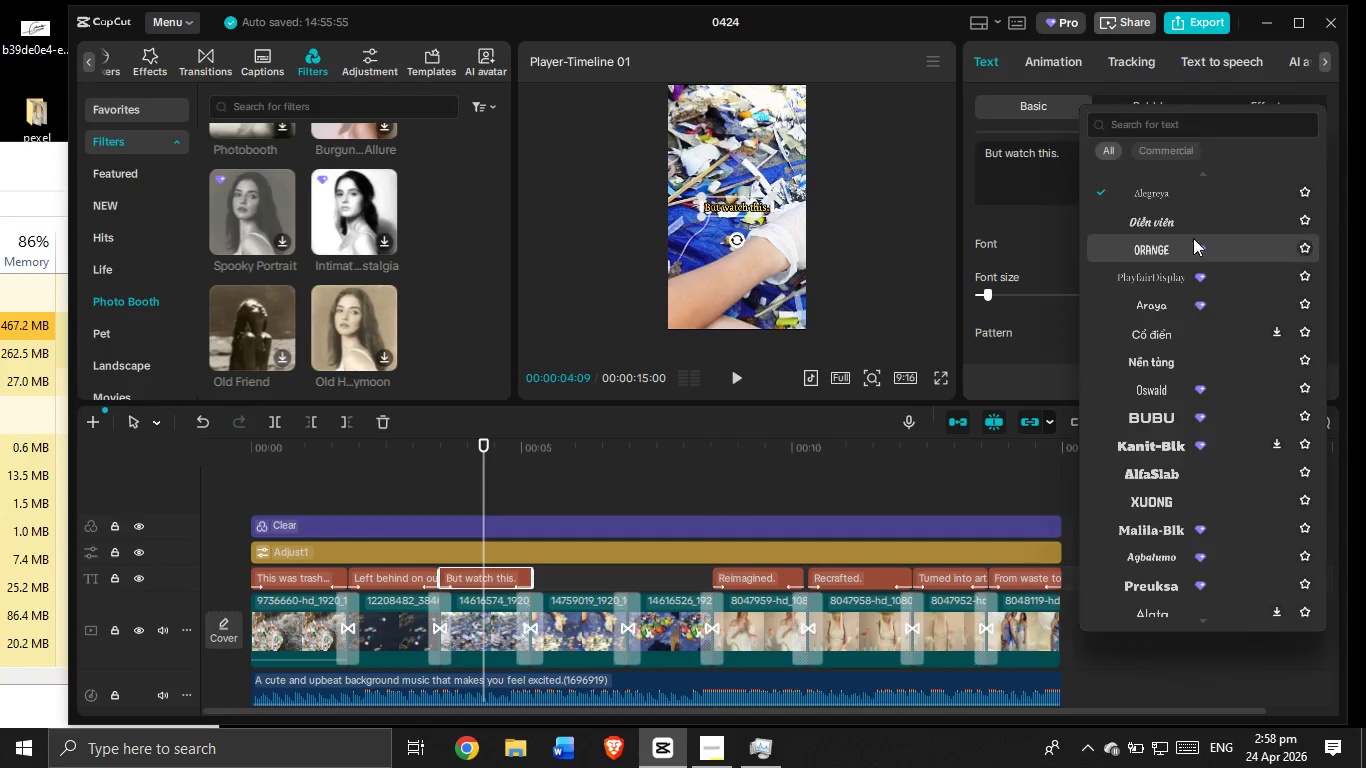 
scroll: coordinate [1194, 243], scroll_direction: down, amount: 30.0
 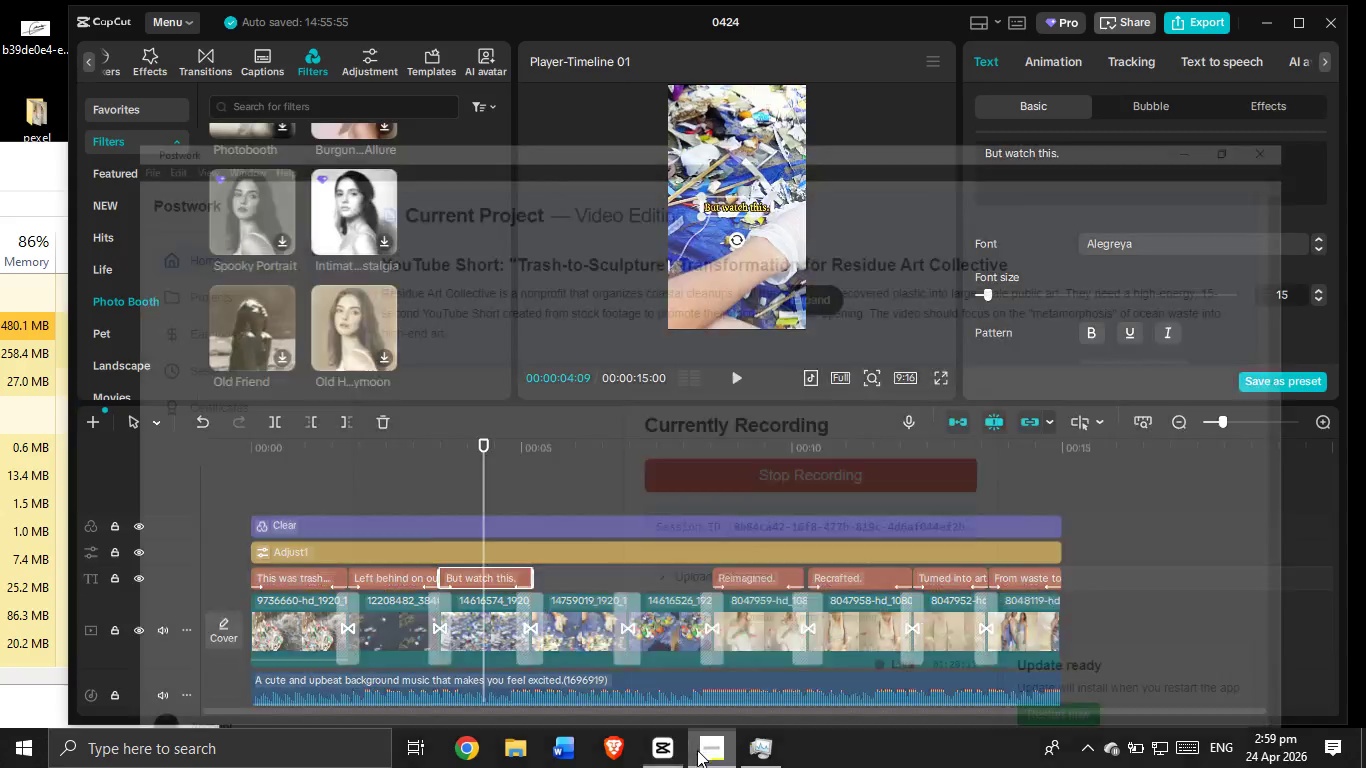 
mouse_move([675, 748])
 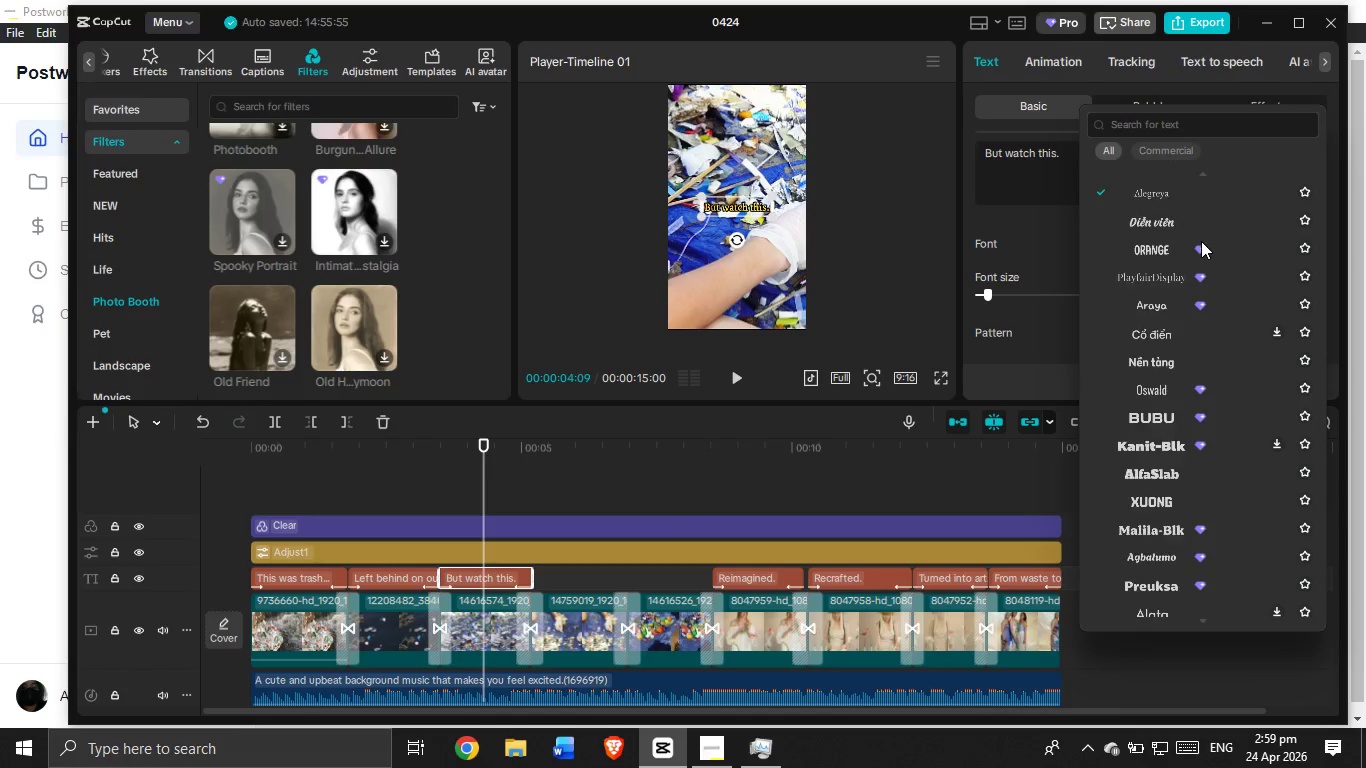 
scroll: coordinate [1201, 240], scroll_direction: down, amount: 2.0
 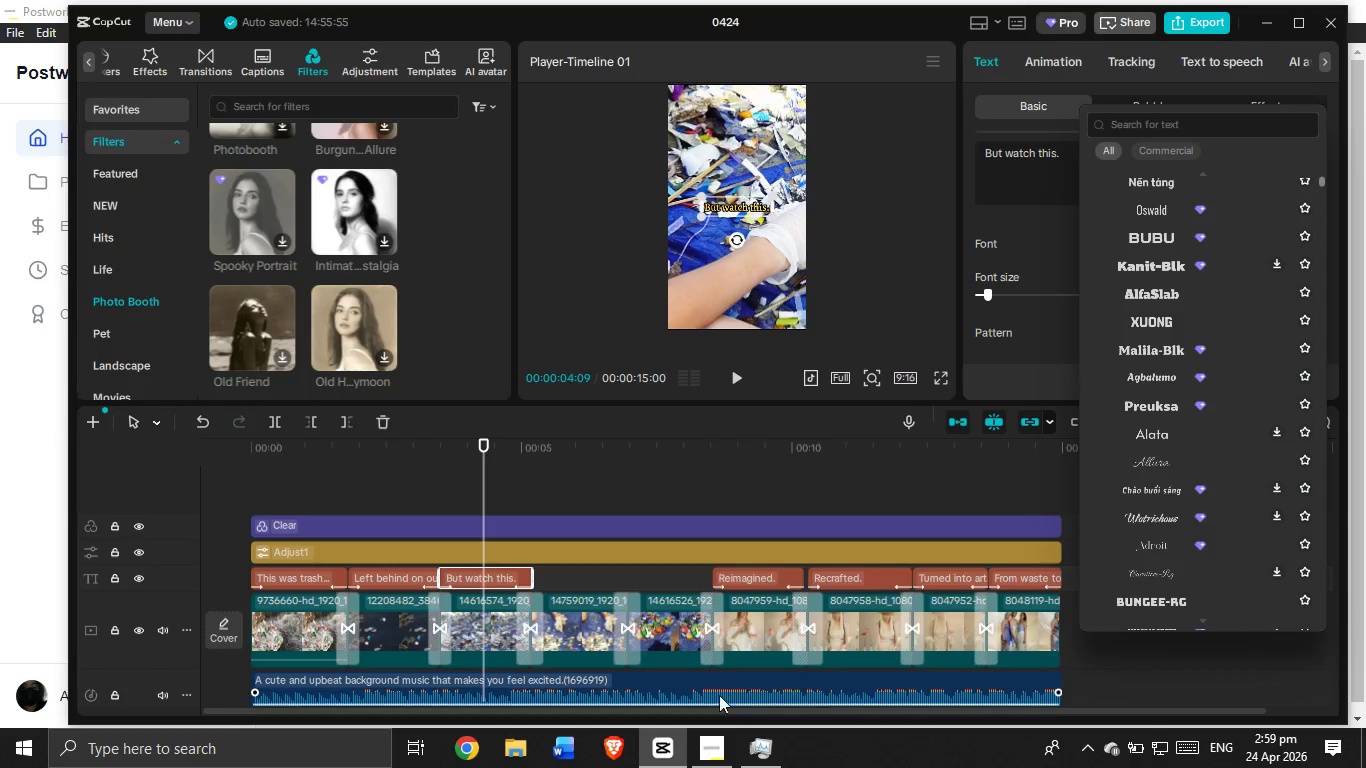 
mouse_move([681, 756])
 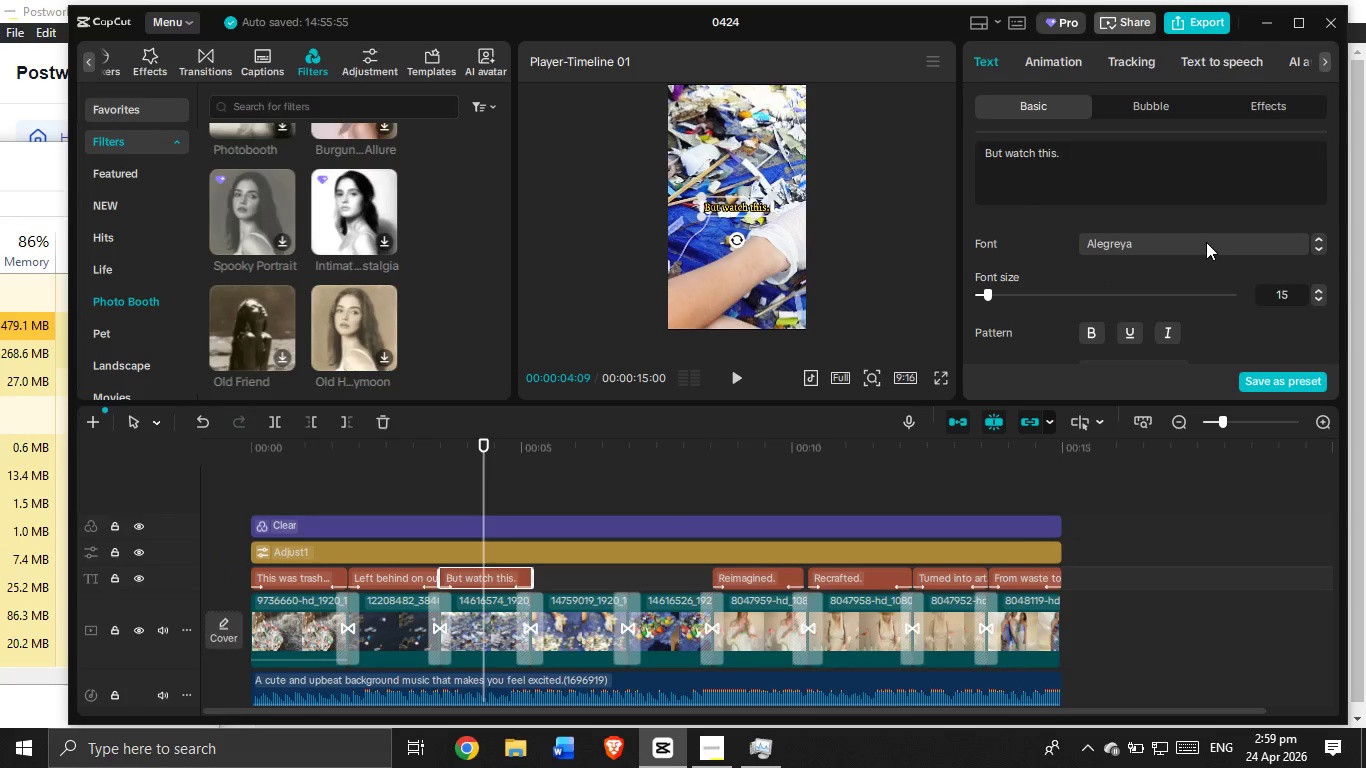 
scroll: coordinate [1207, 261], scroll_direction: down, amount: 15.0
 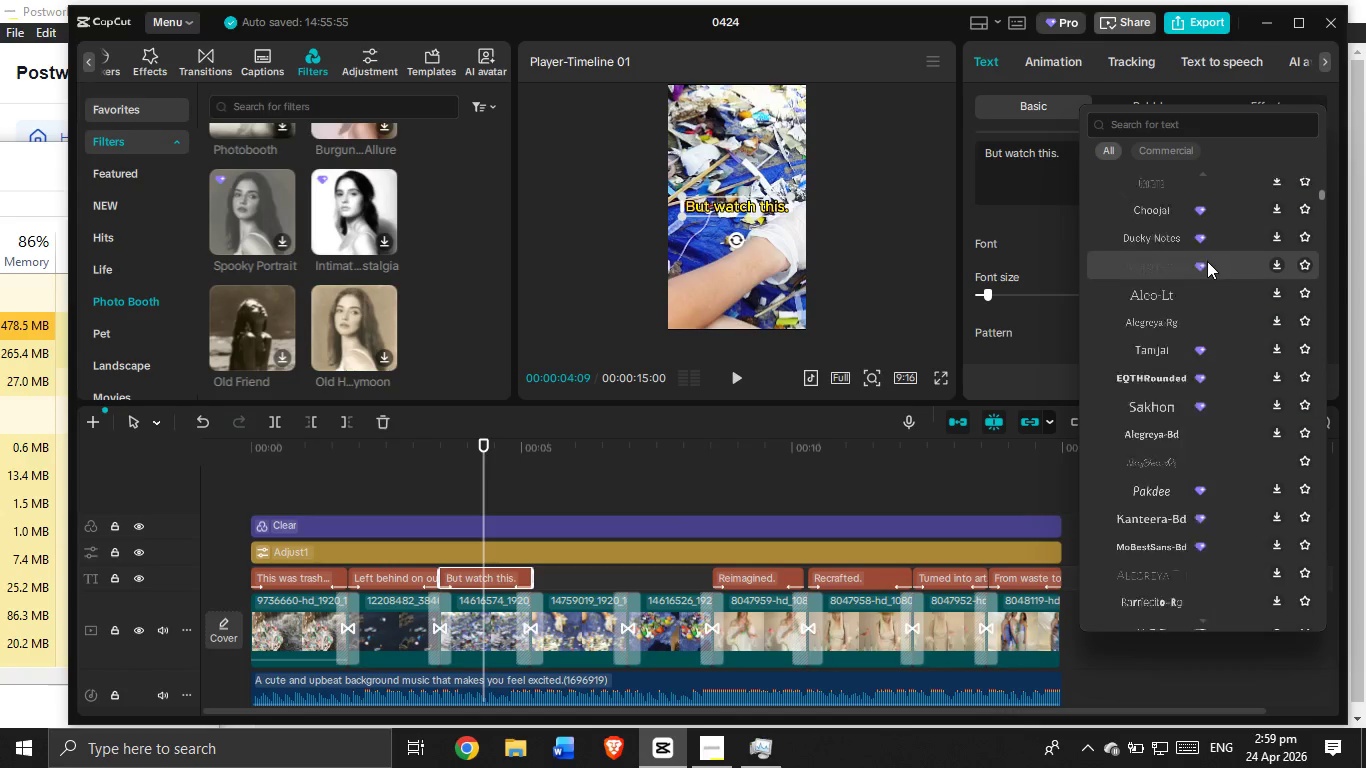 
left_click_drag(start_coordinate=[714, 738], to_coordinate=[716, 744])